 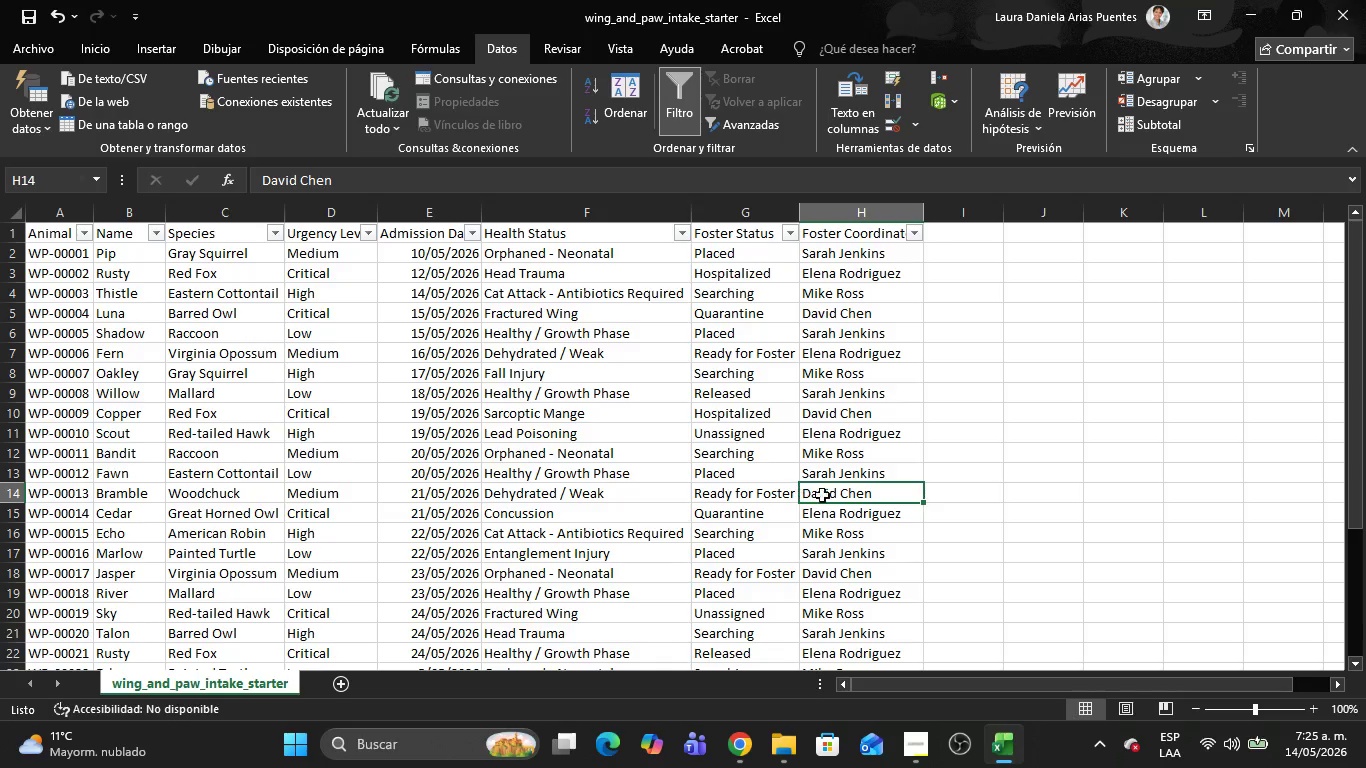 
scroll: coordinate [851, 472], scroll_direction: down, amount: 6.0
 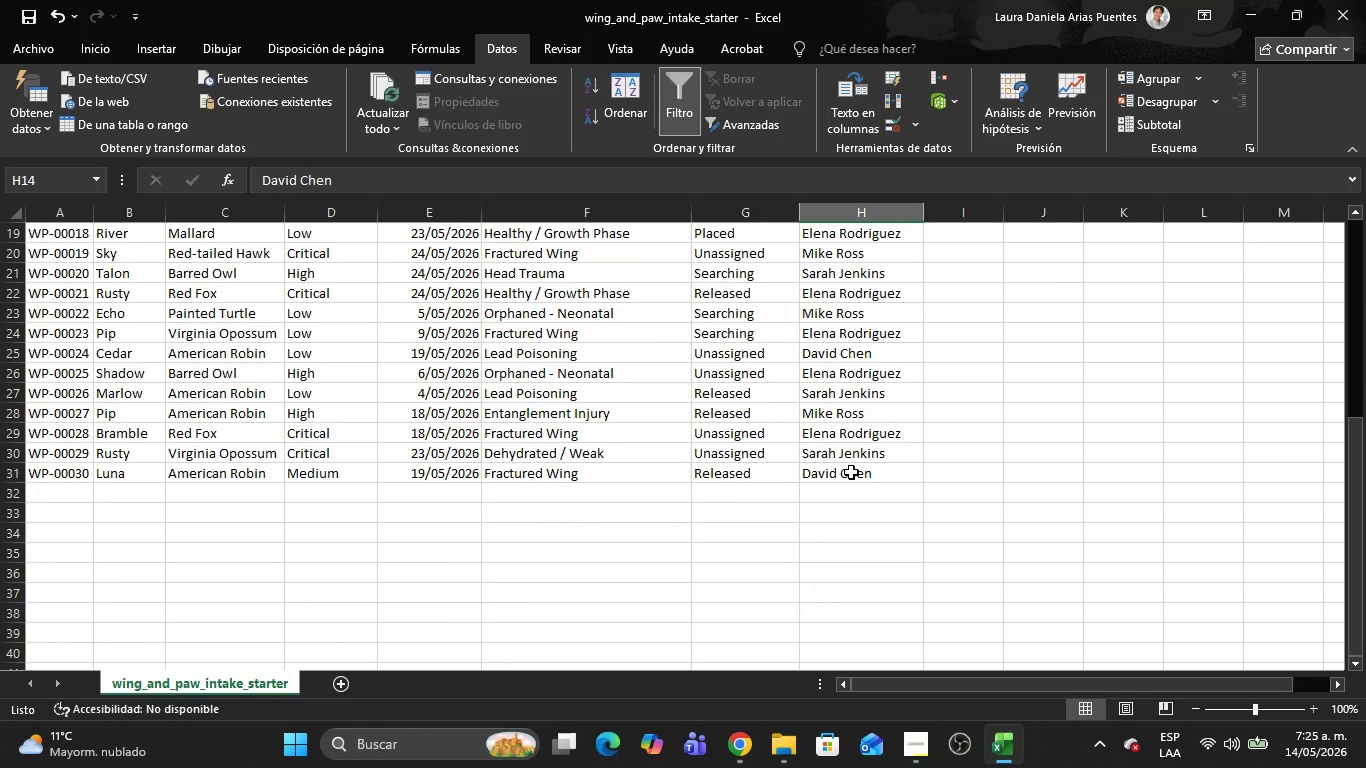 
scroll: coordinate [858, 457], scroll_direction: up, amount: 22.0
 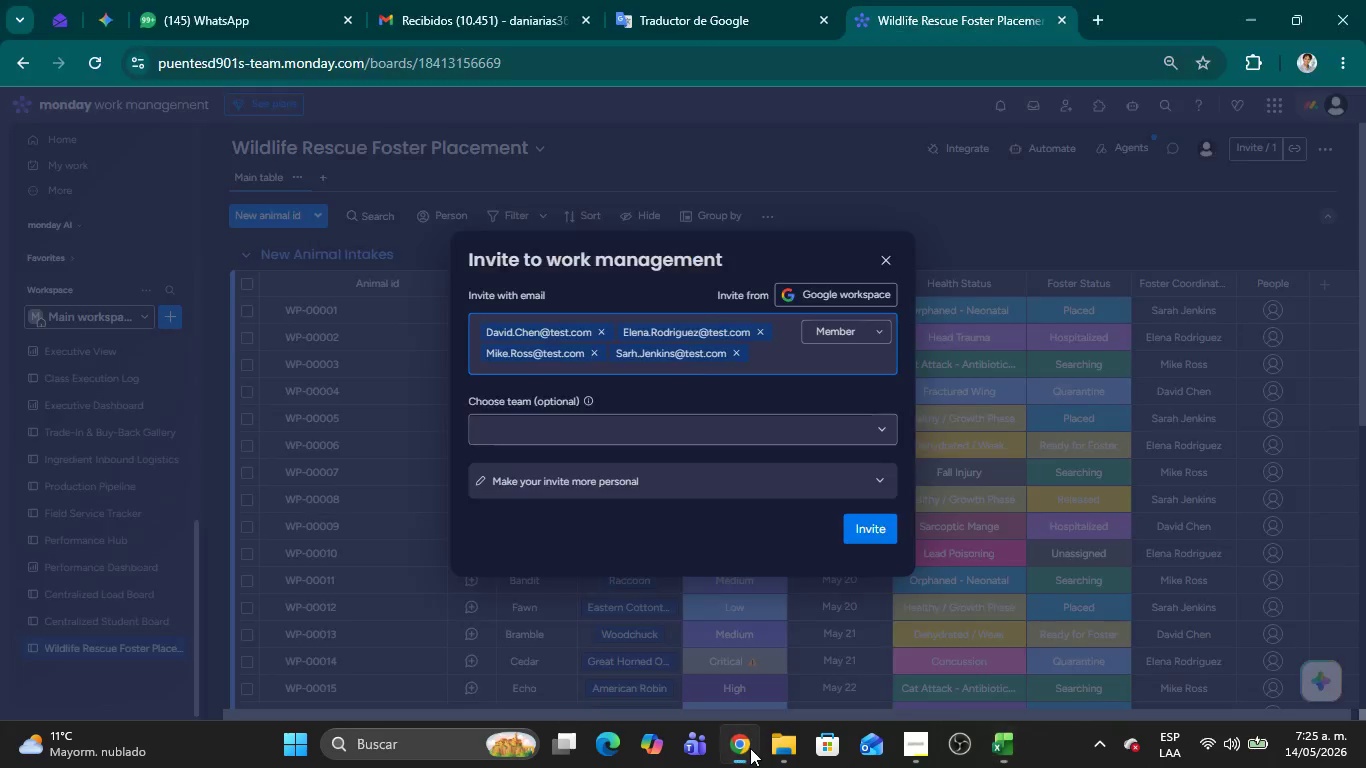 
double_click([750, 748])
 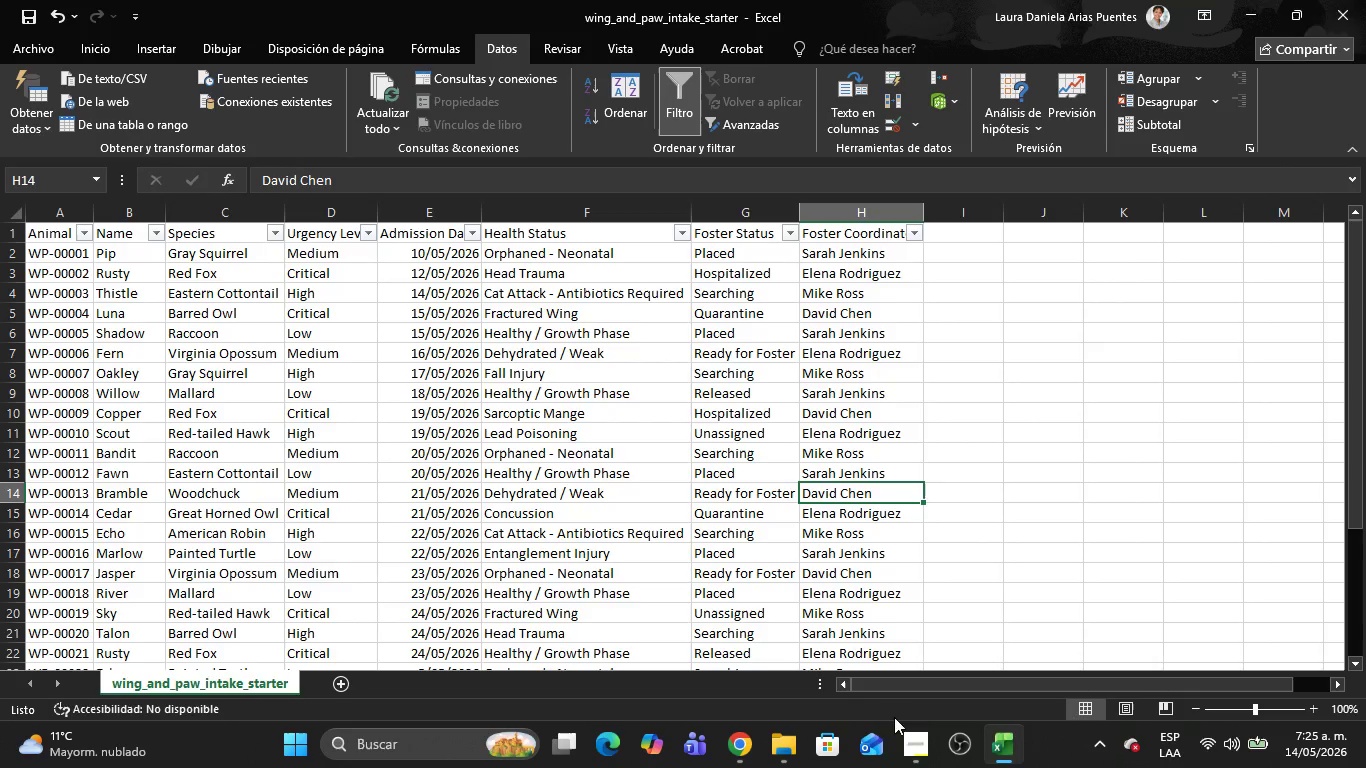 
left_click([913, 734])